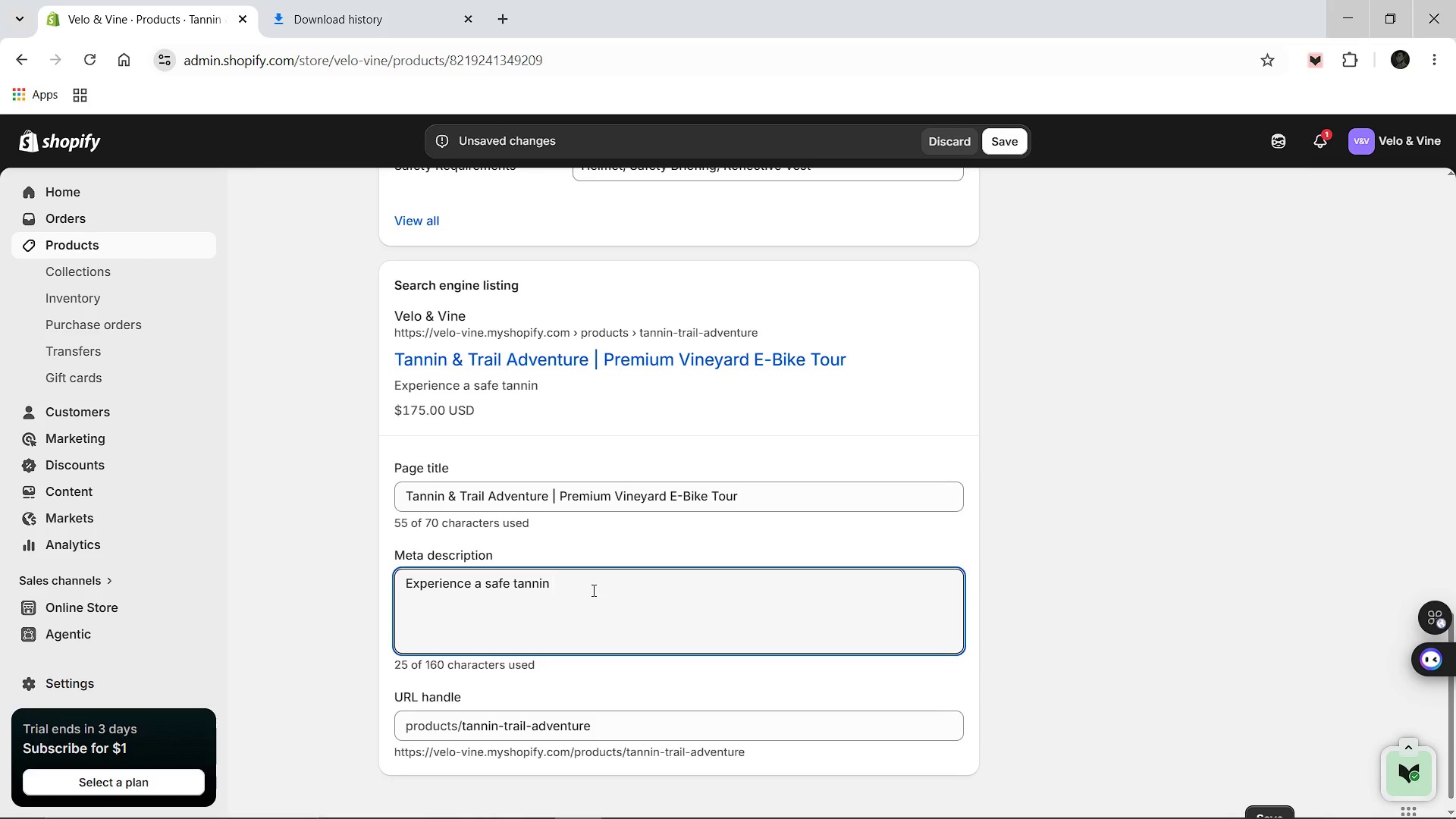 
type(& trail adventure with 21+ age gating system )
key(Backspace)
key(Backspace)
key(Backspace)
key(Backspace)
key(Backspace)
key(Backspace)
key(Backspace)
key(Backspace)
type(. Velo & Vine prioritizes responsible tourism and rider safety for a premium vineyard expr)
key(Backspace)
type(erience.)
 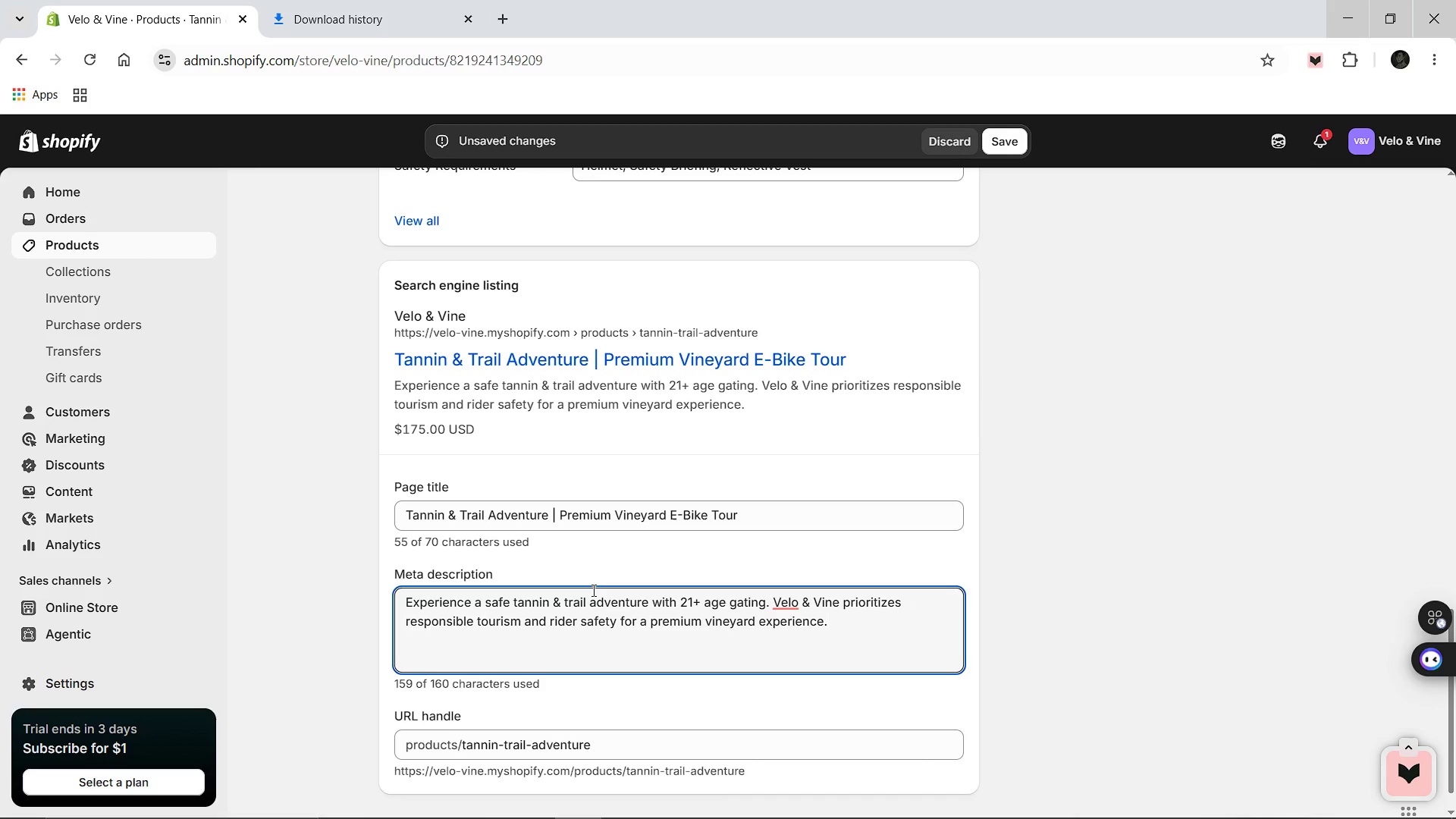 
scroll: coordinate [623, 563], scroll_direction: down, amount: 1.0
 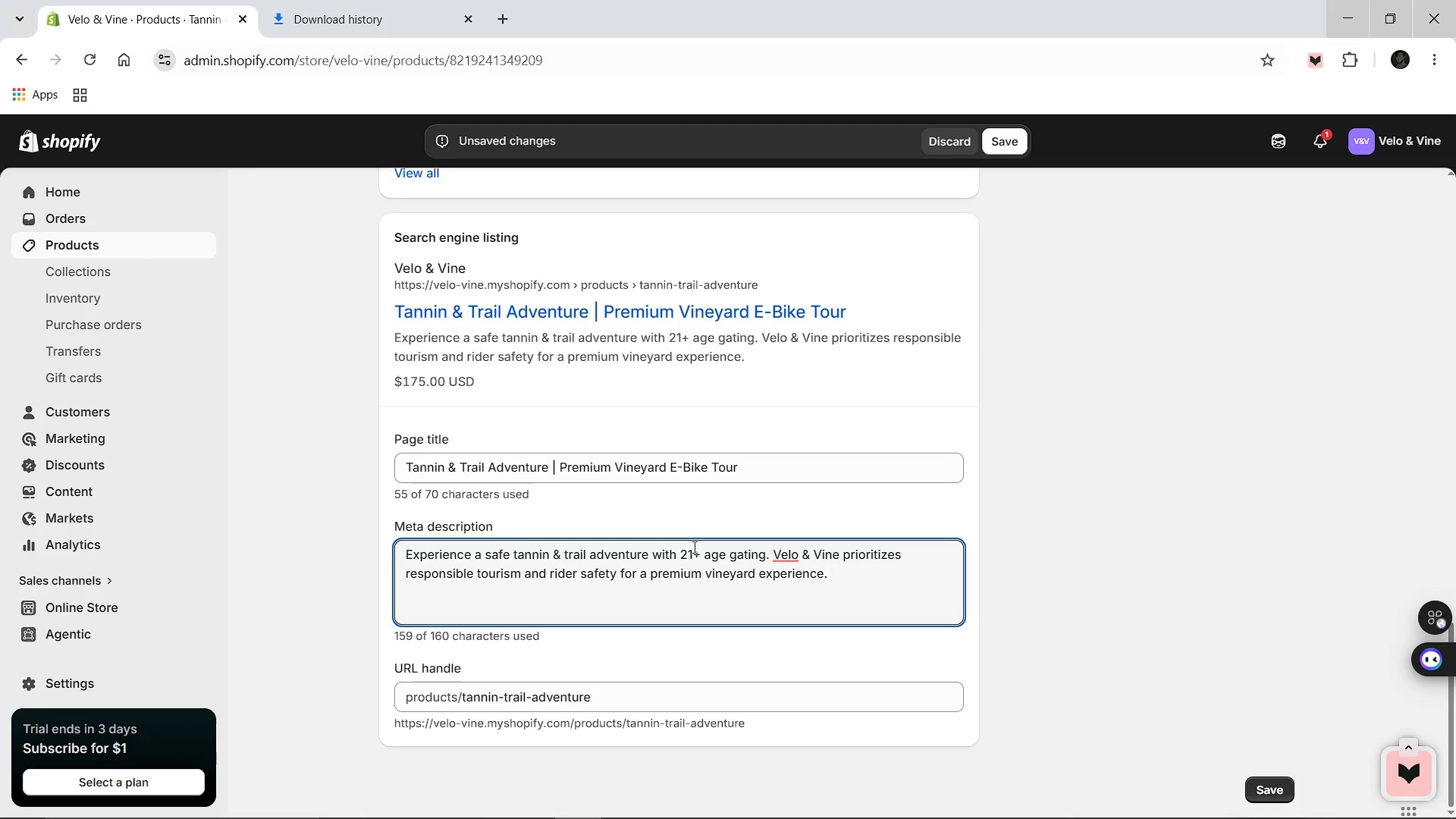 
scroll: coordinate [824, 345], scroll_direction: up, amount: 16.0
 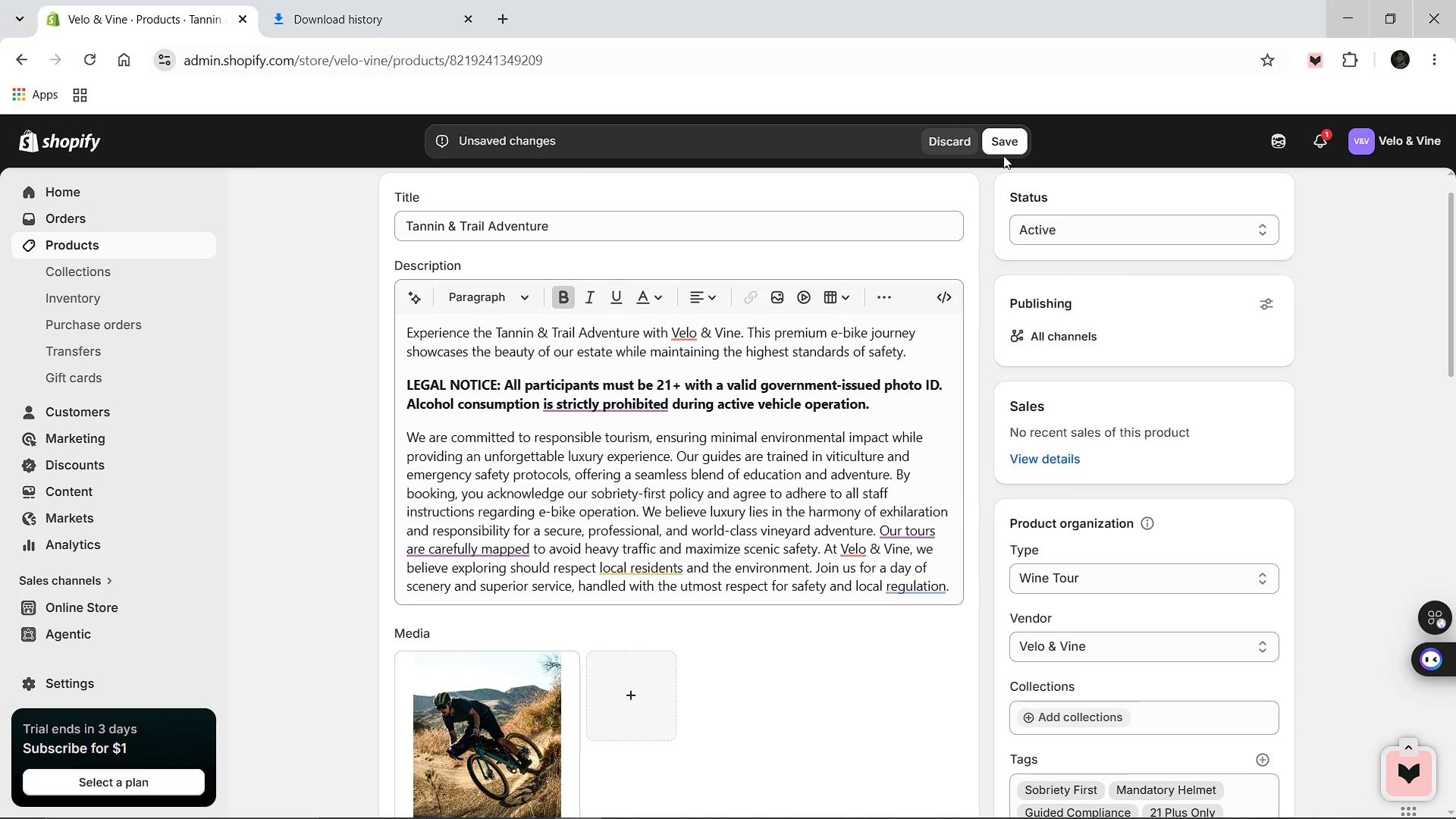 
left_click([1003, 138])
 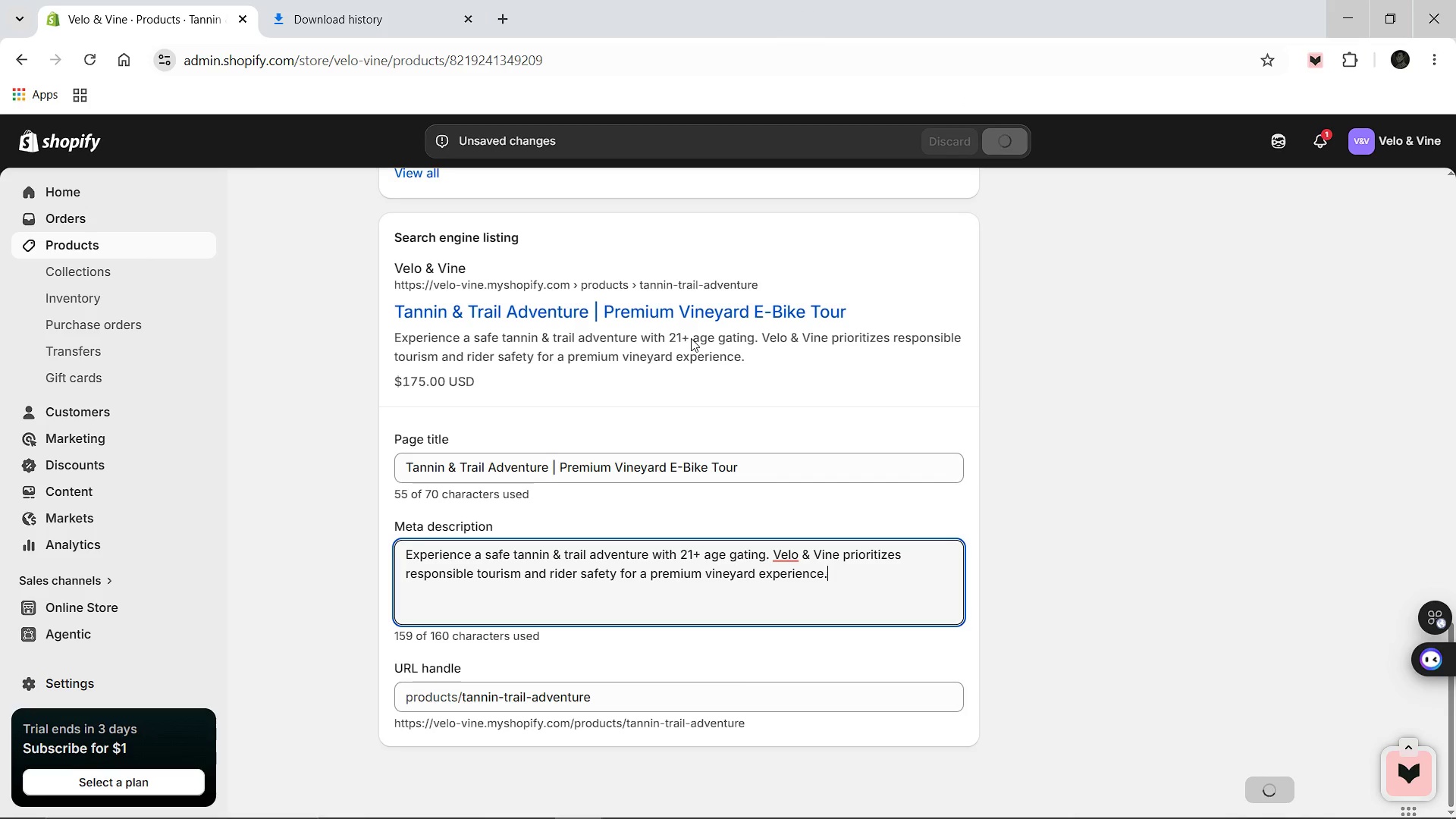 
wait(5.58)
 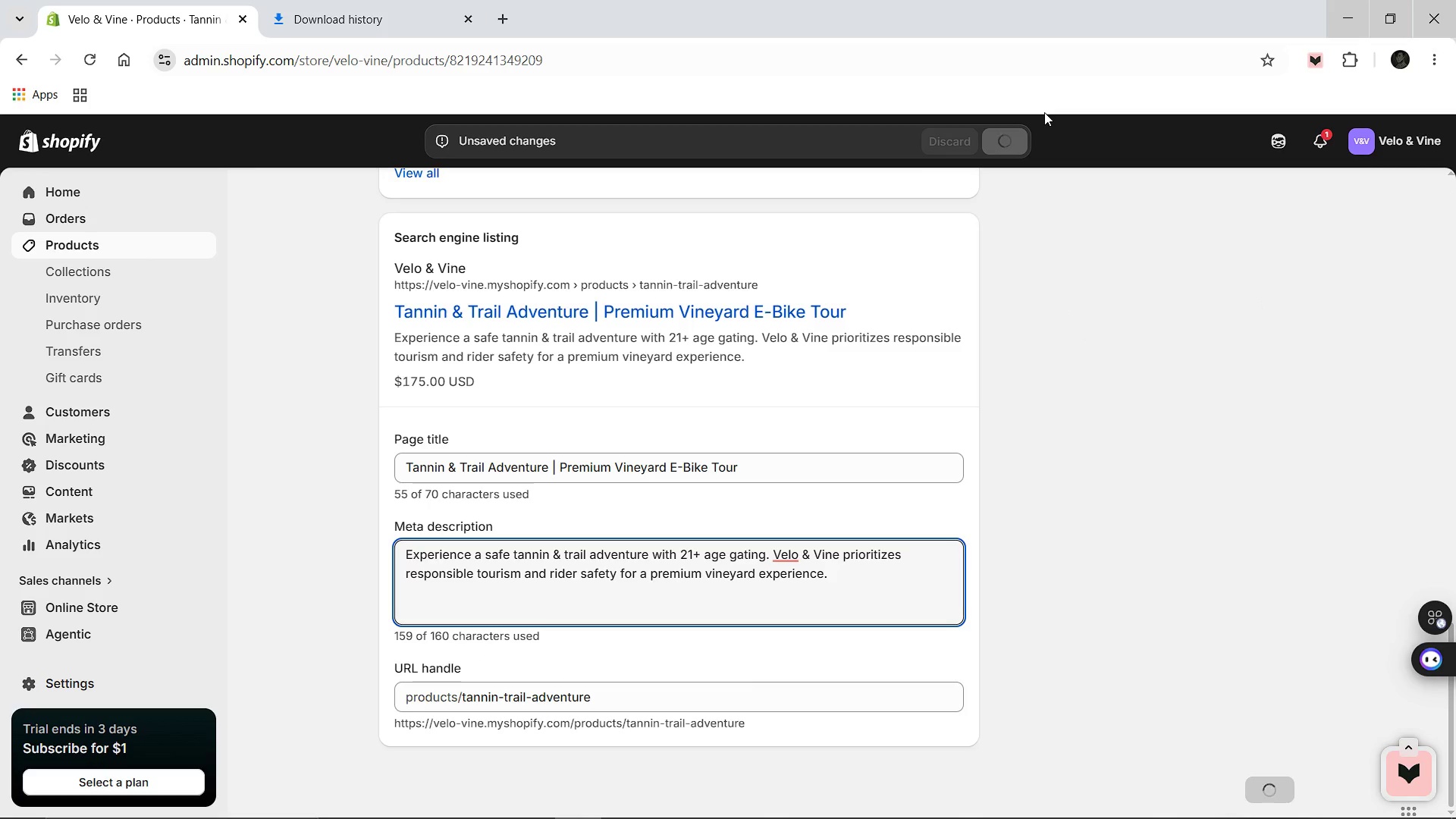 
scroll: coordinate [691, 338], scroll_direction: up, amount: 1.0
 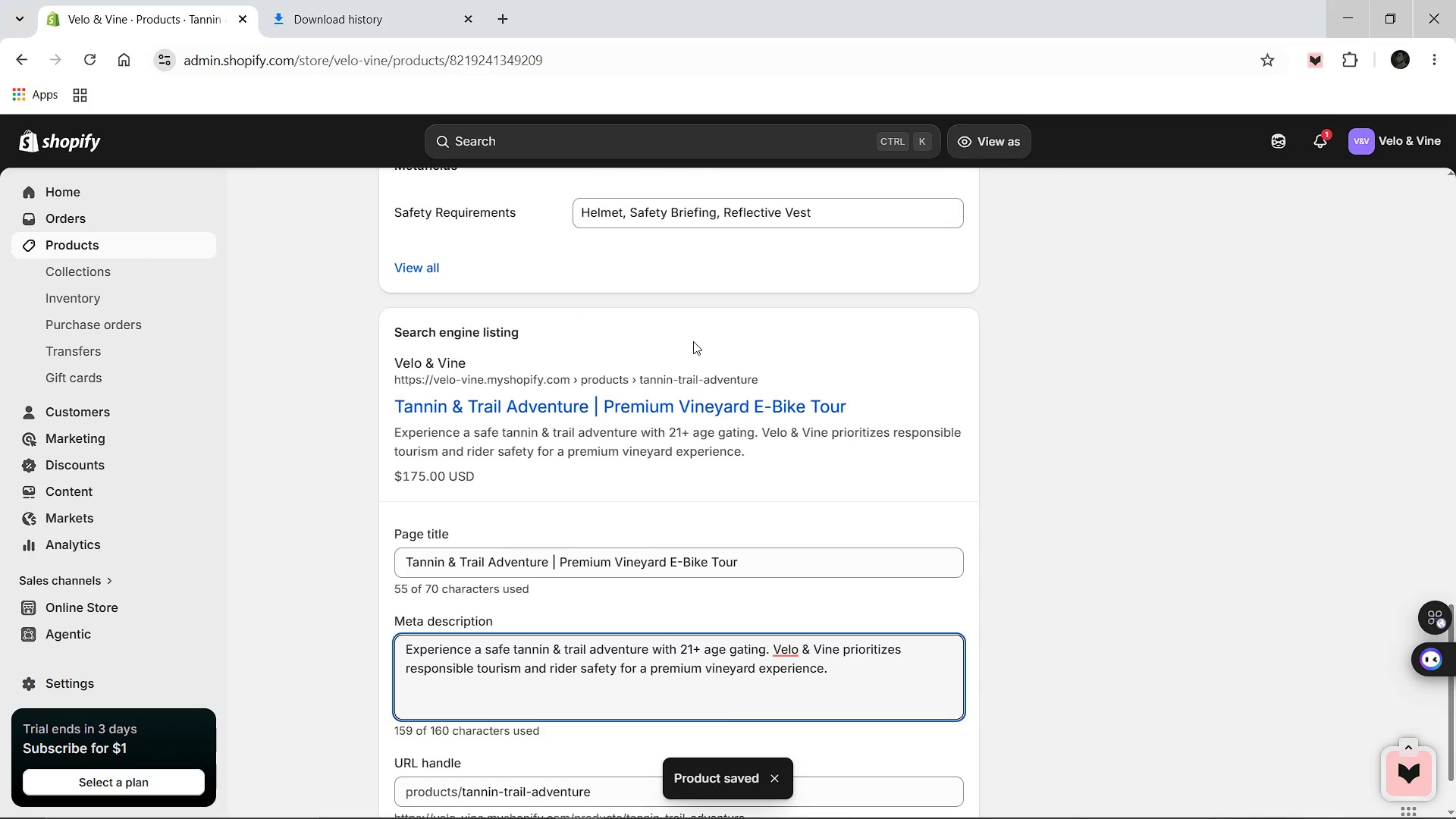 
wait(8.06)
 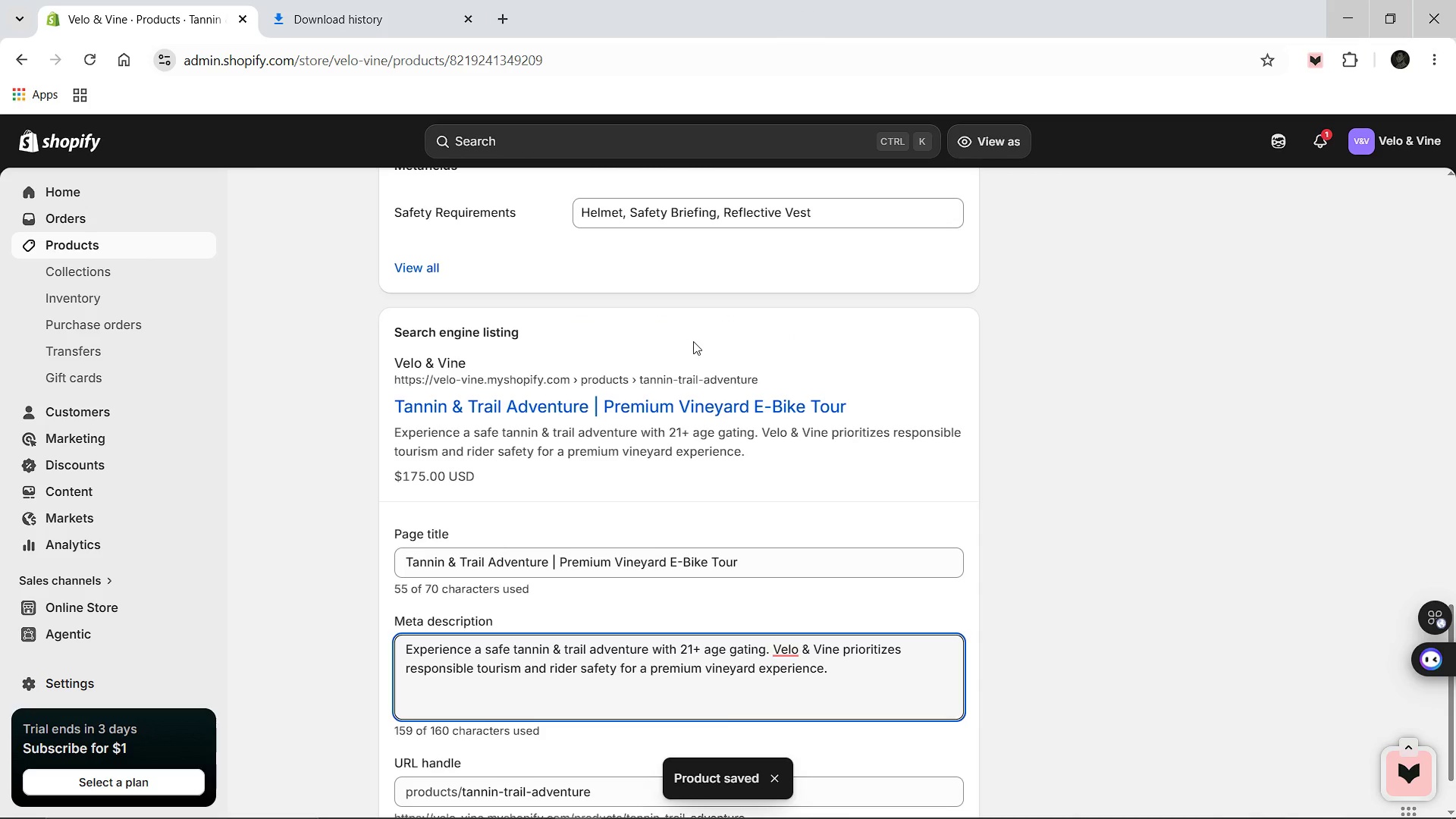 
scroll: coordinate [592, 328], scroll_direction: up, amount: 11.0
 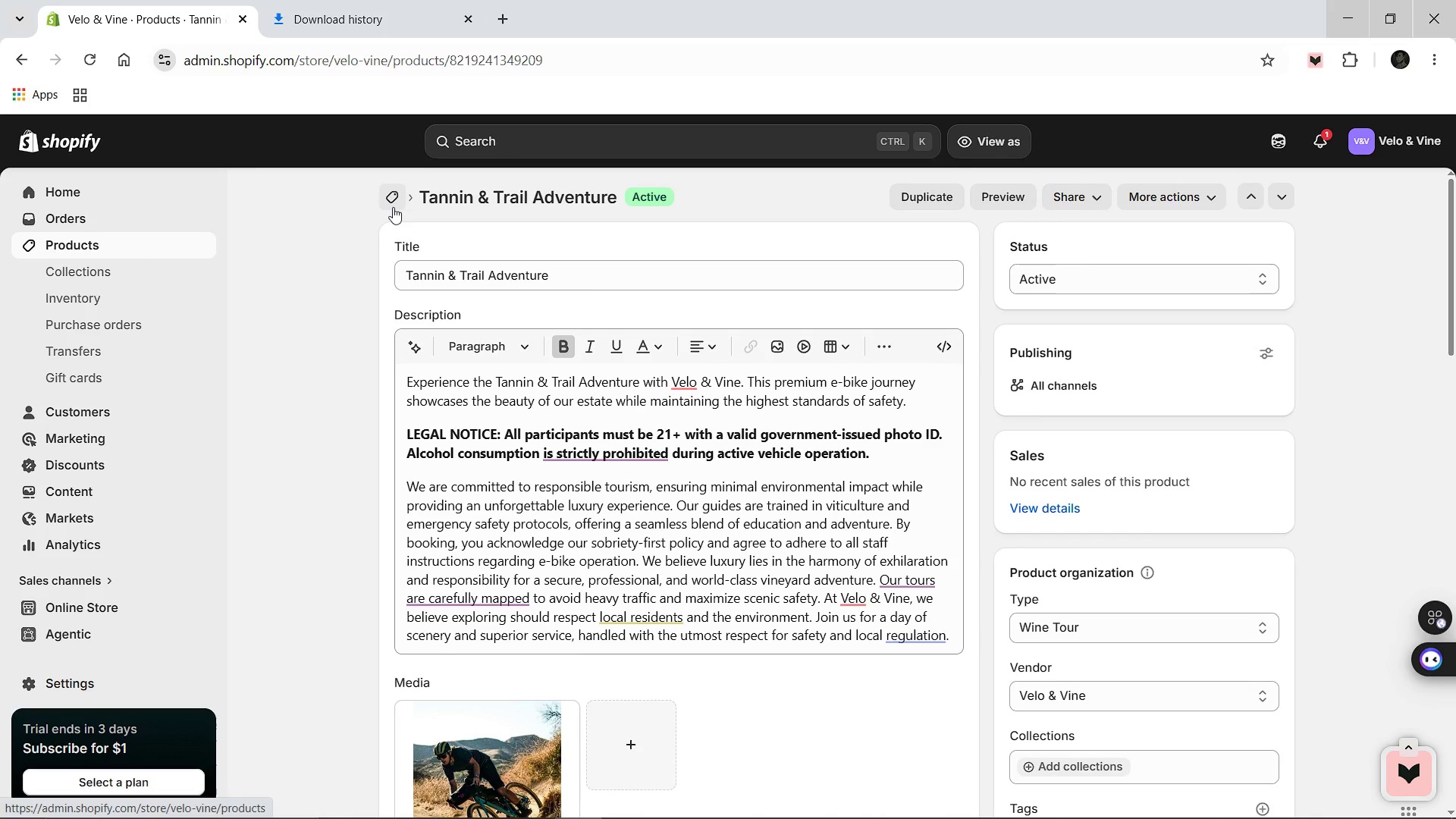 
wait(7.53)
 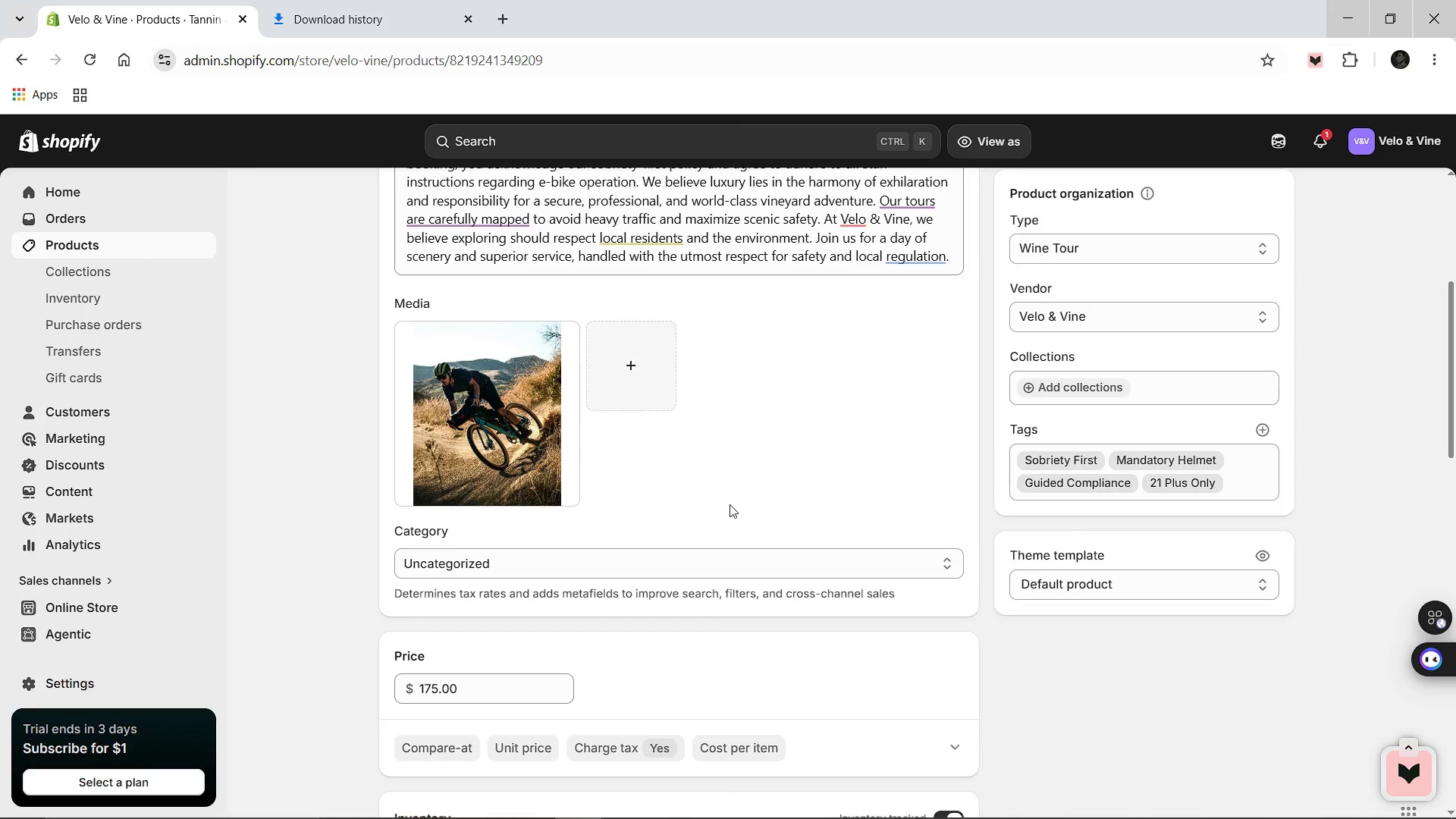 
left_click([730, 504])
 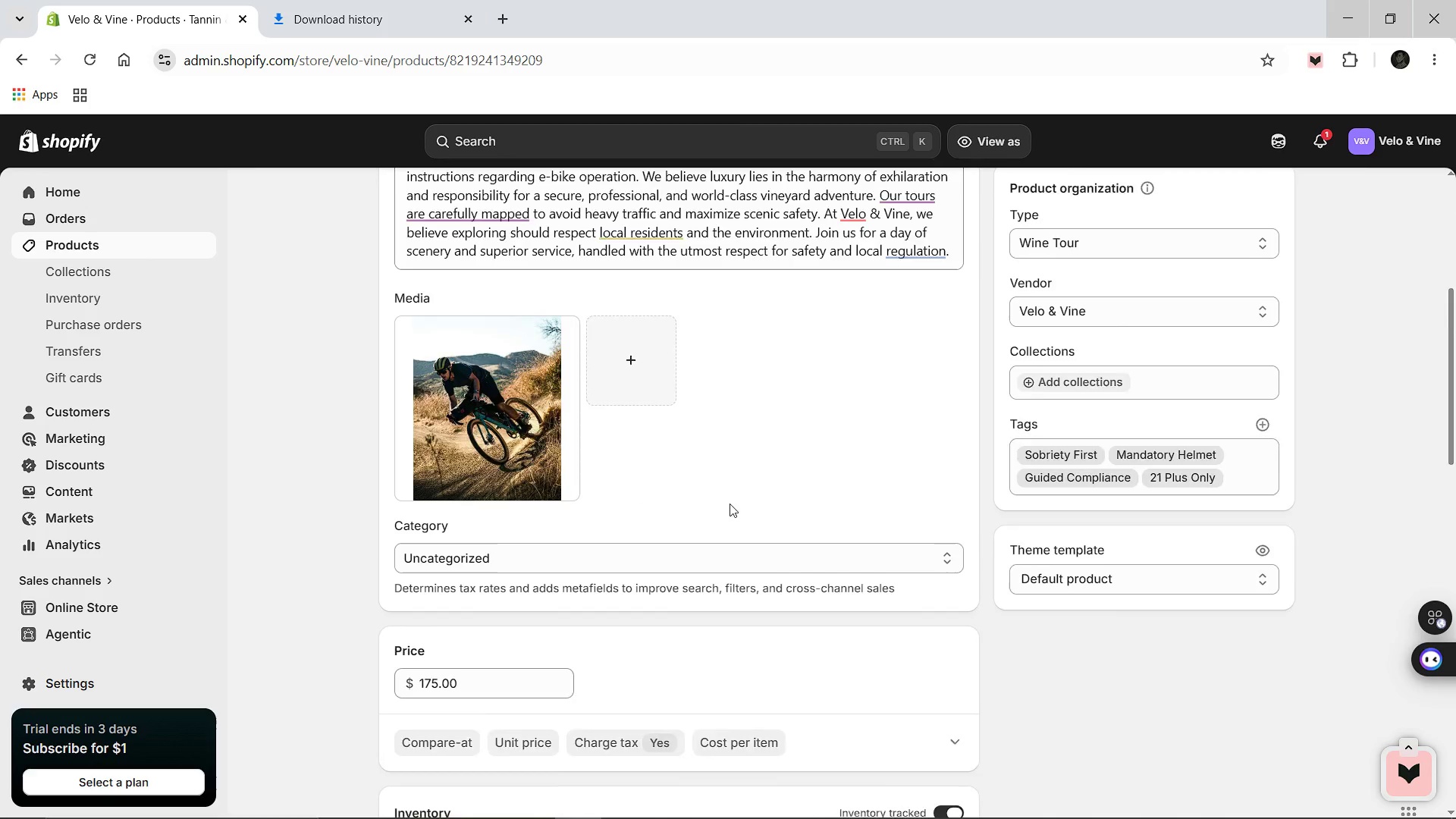 
scroll: coordinate [730, 504], scroll_direction: down, amount: 4.0
 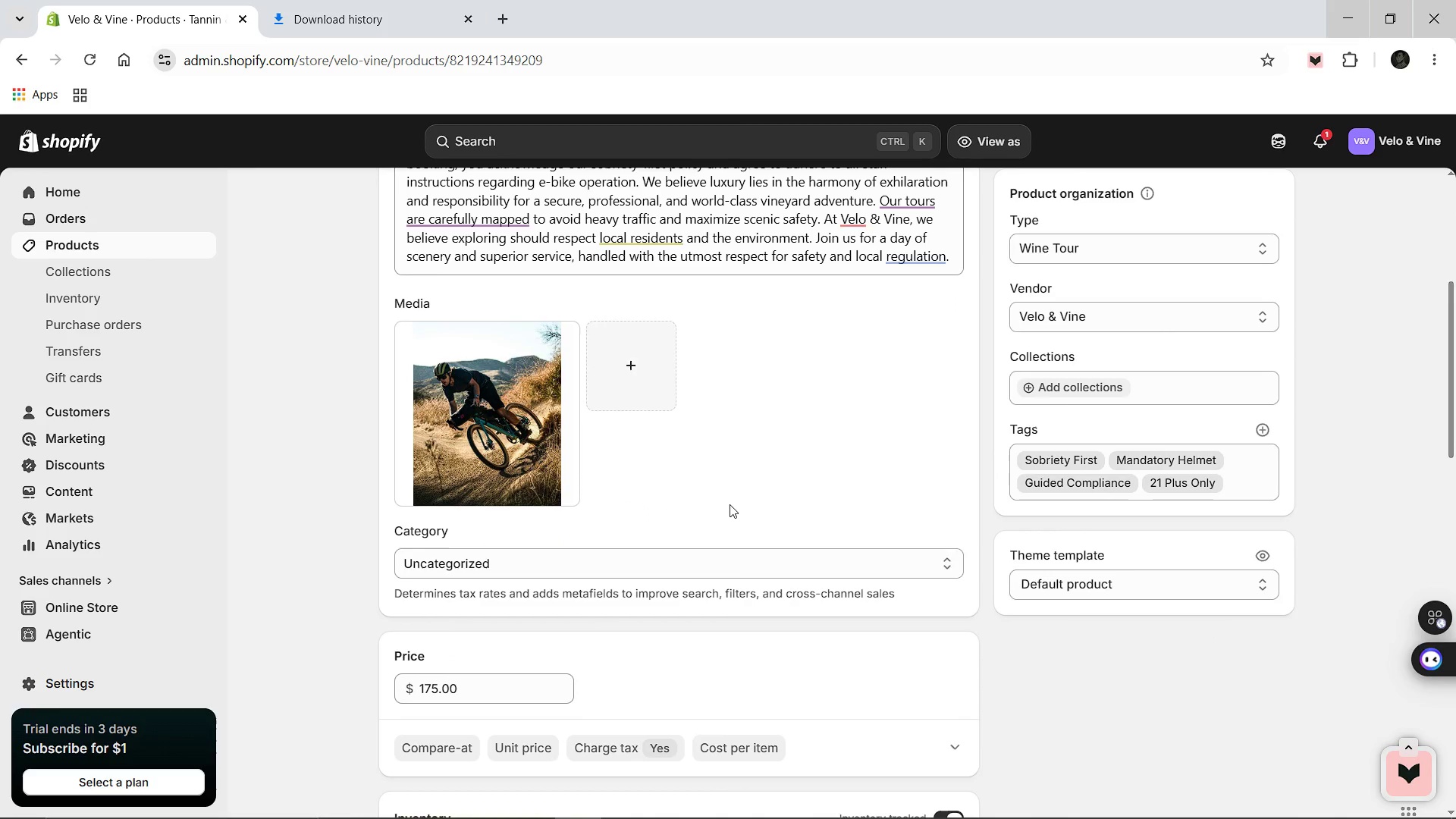 
scroll: coordinate [337, 205], scroll_direction: up, amount: 5.0
 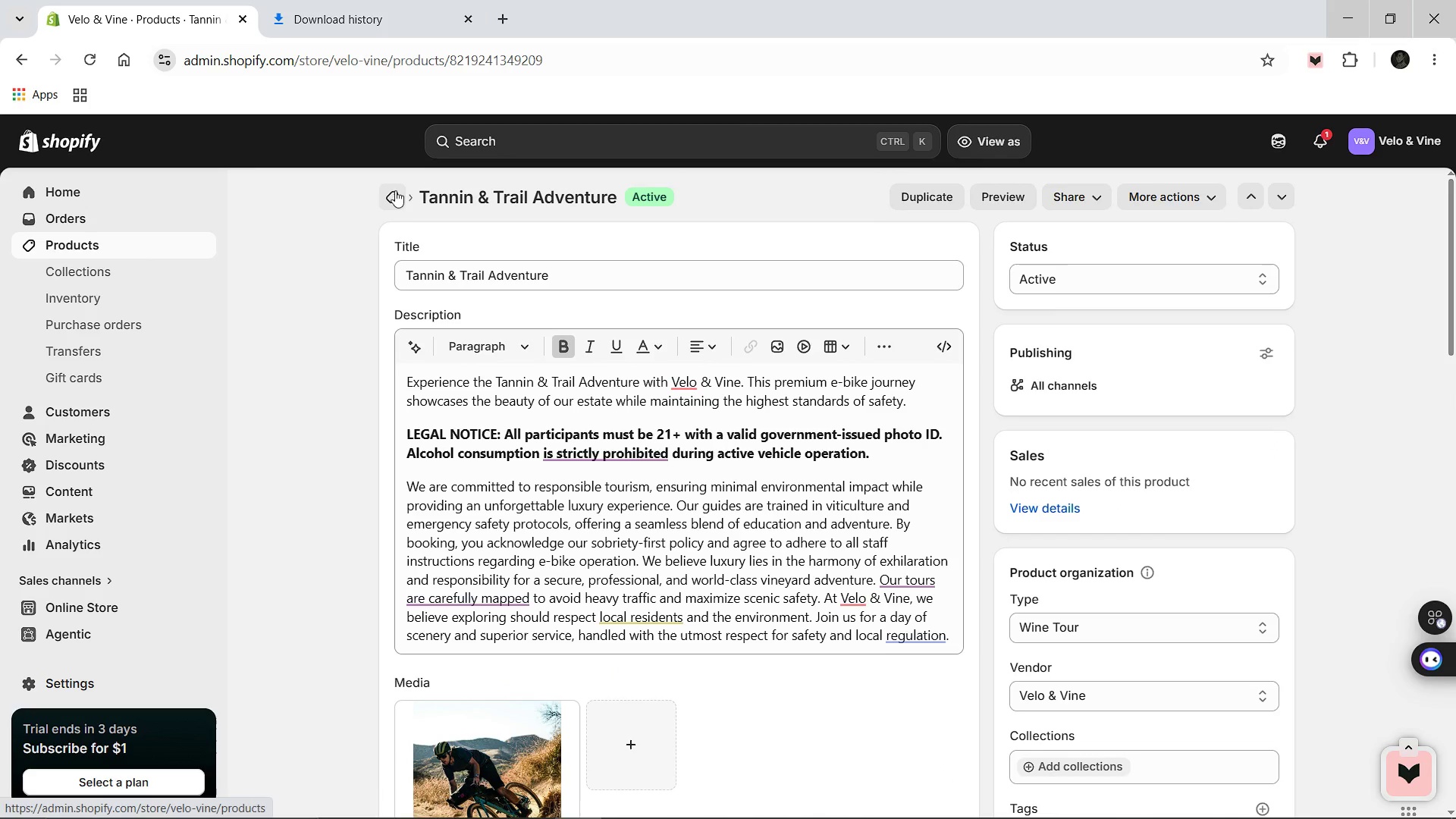 
left_click([395, 190])
 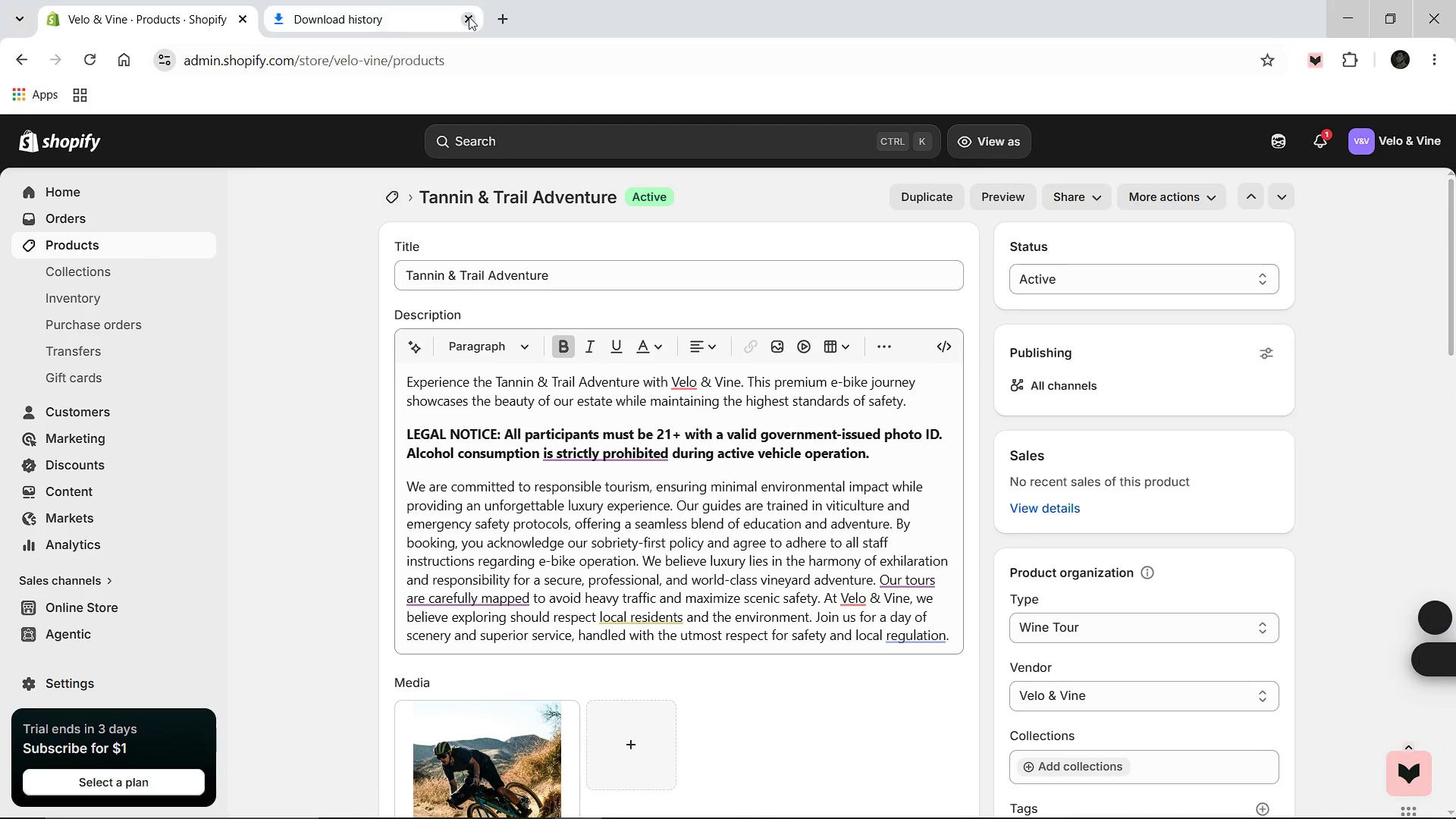 
left_click([469, 17])
 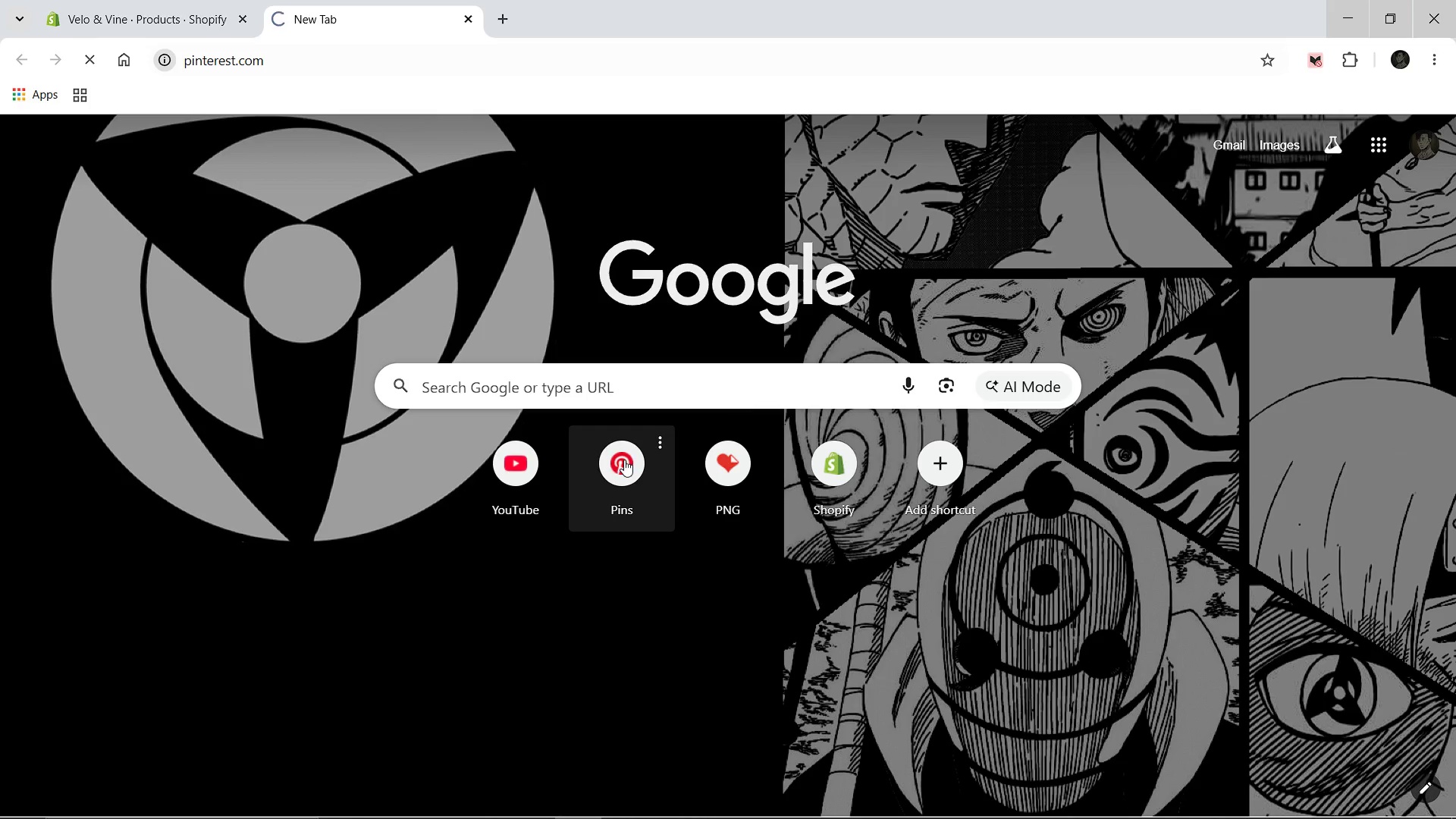 
wait(6.66)
 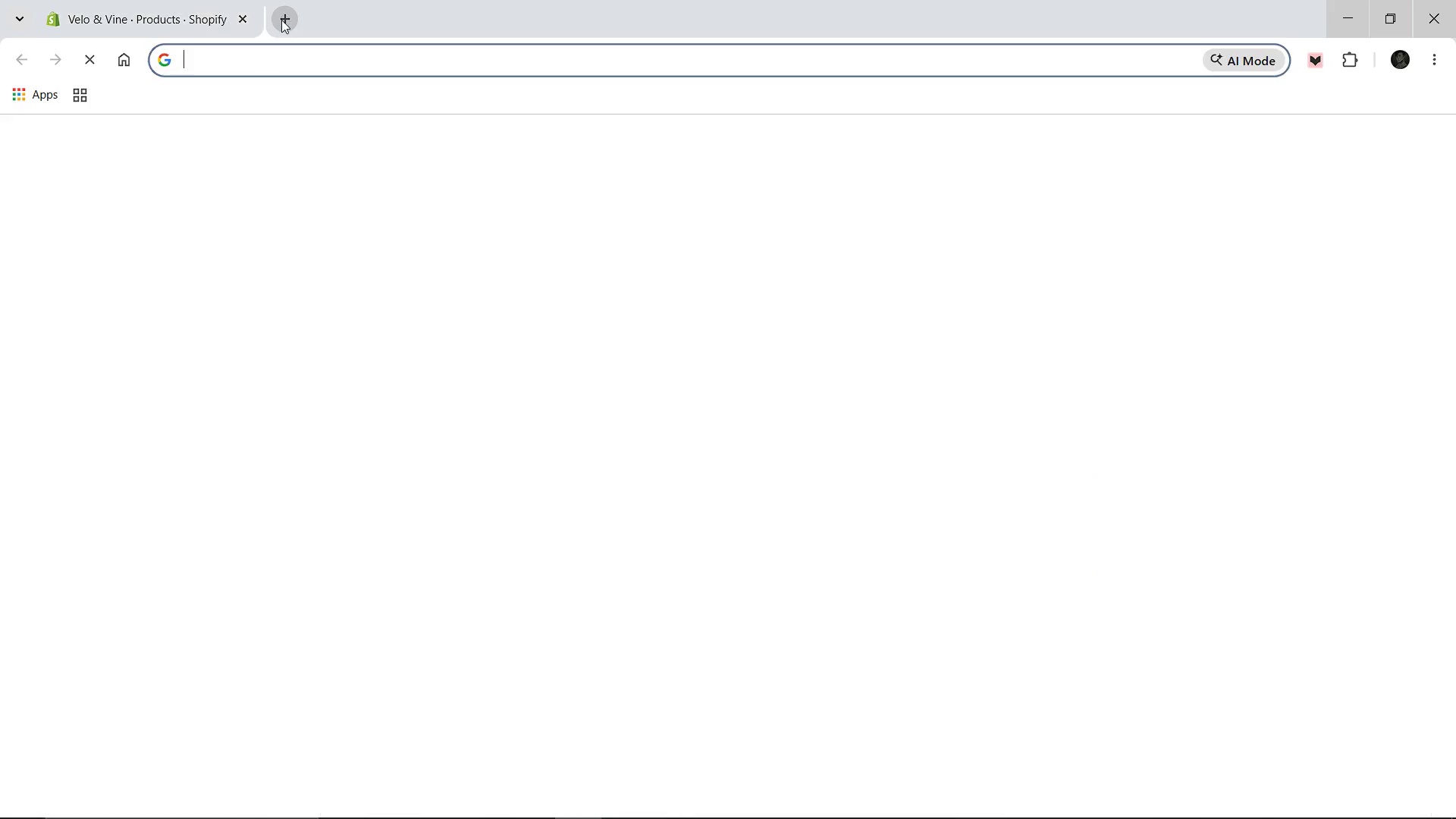 
left_click([722, 811])